 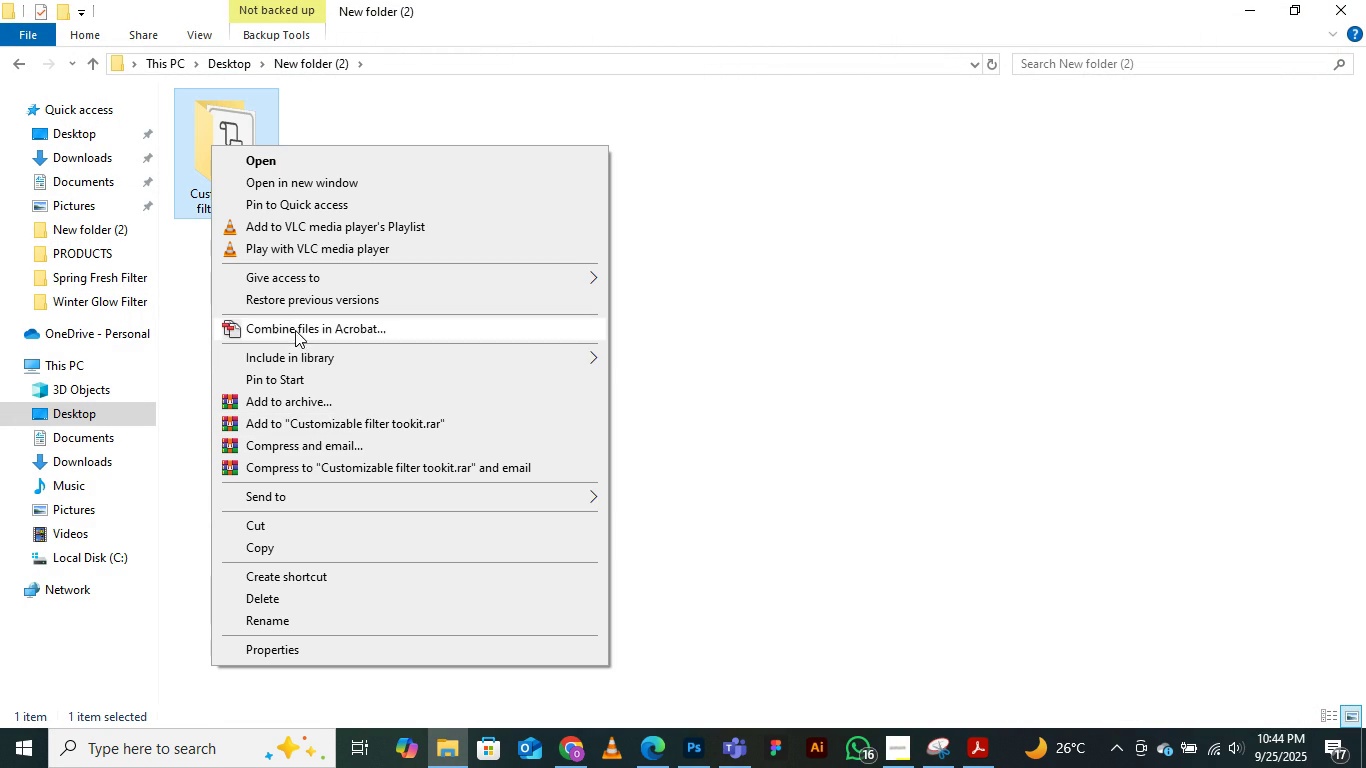 
left_click([298, 400])
 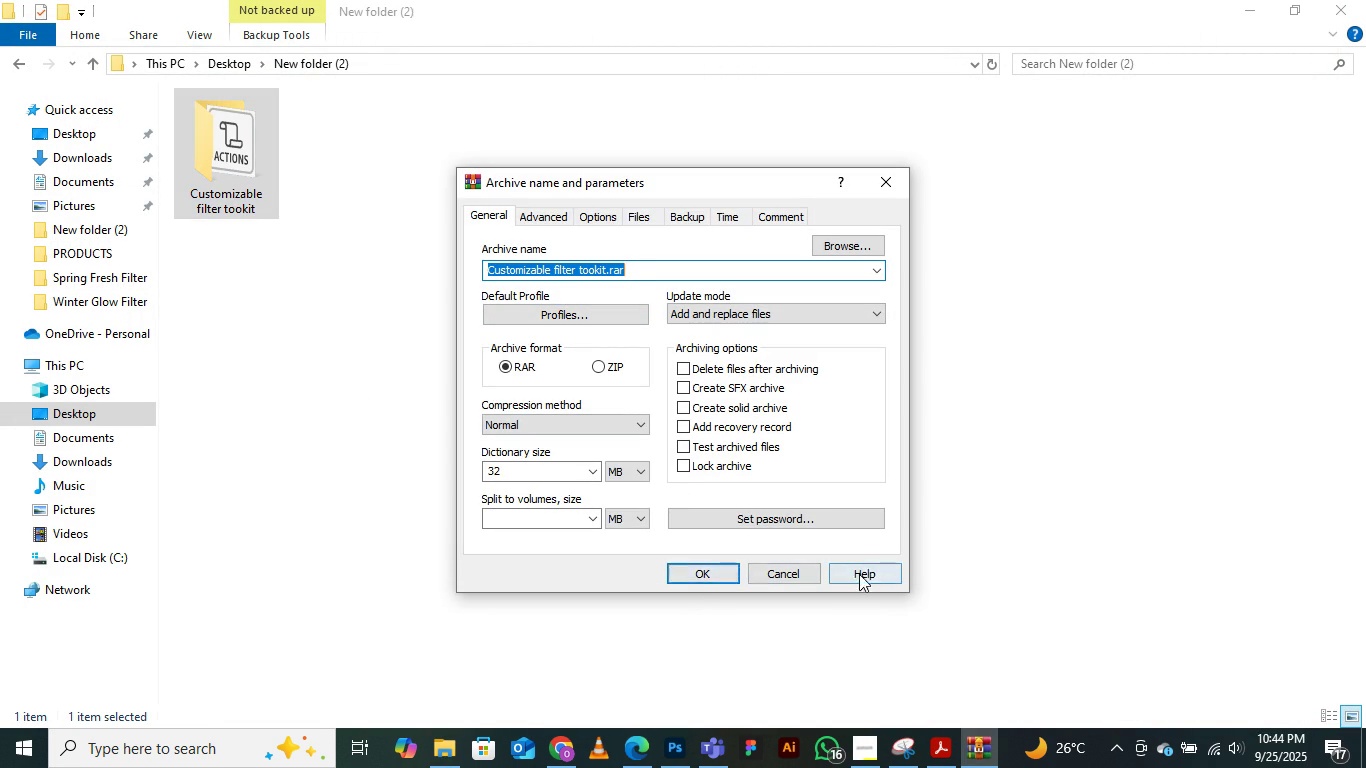 
left_click([791, 571])
 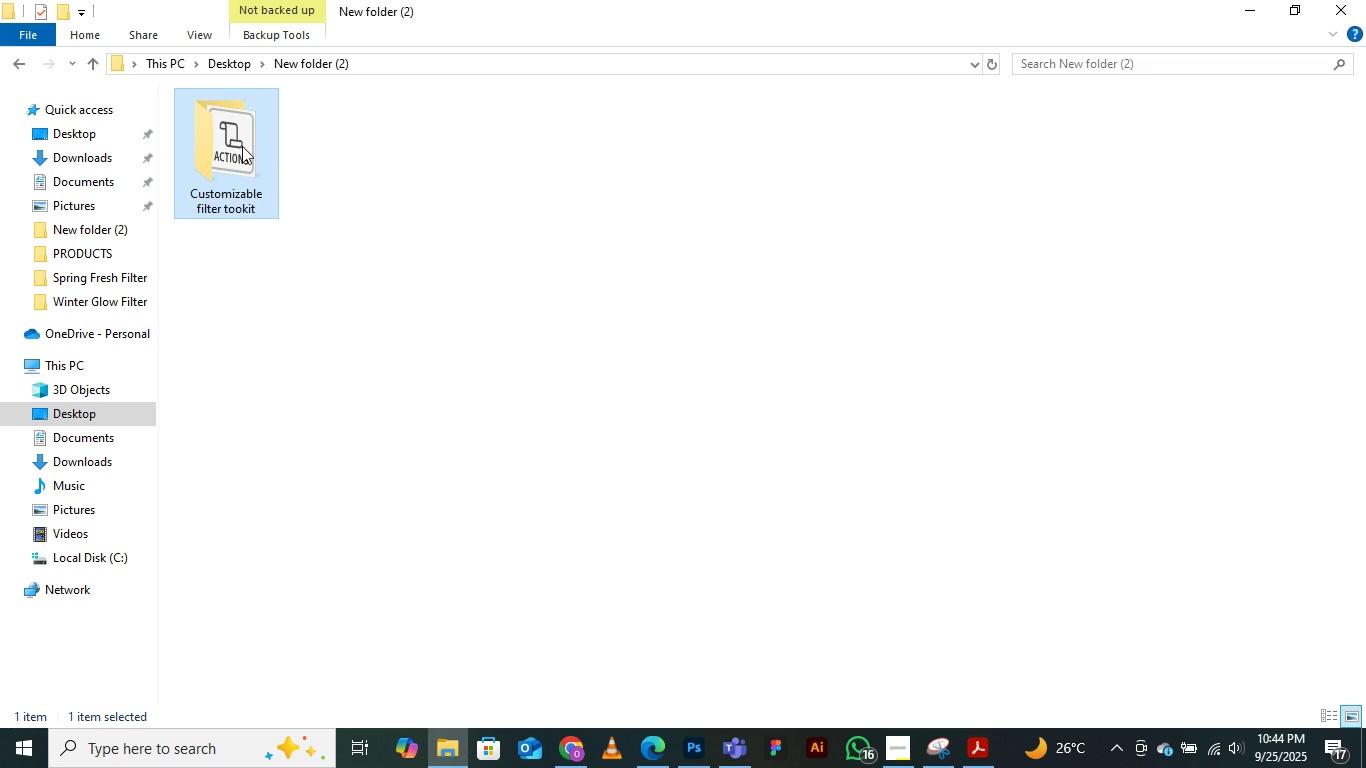 
right_click([242, 146])
 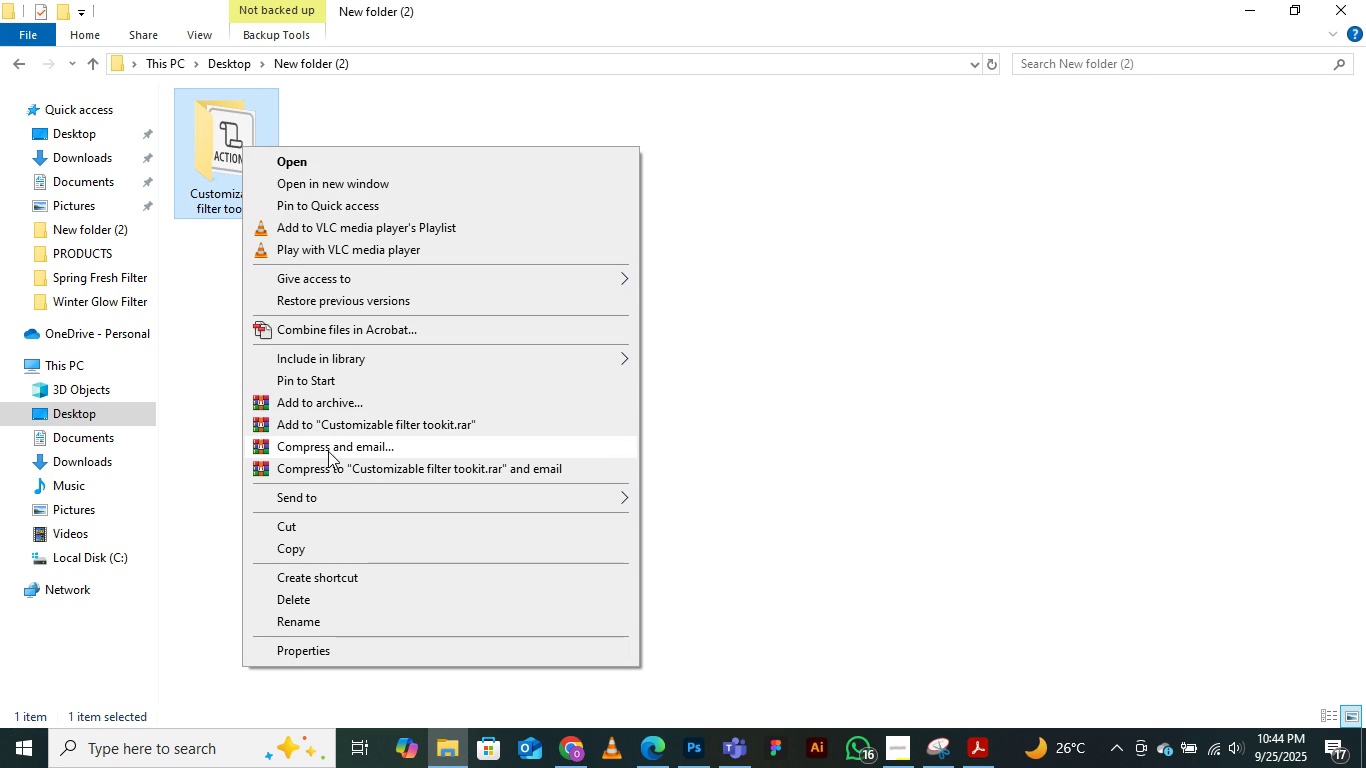 
wait(6.36)
 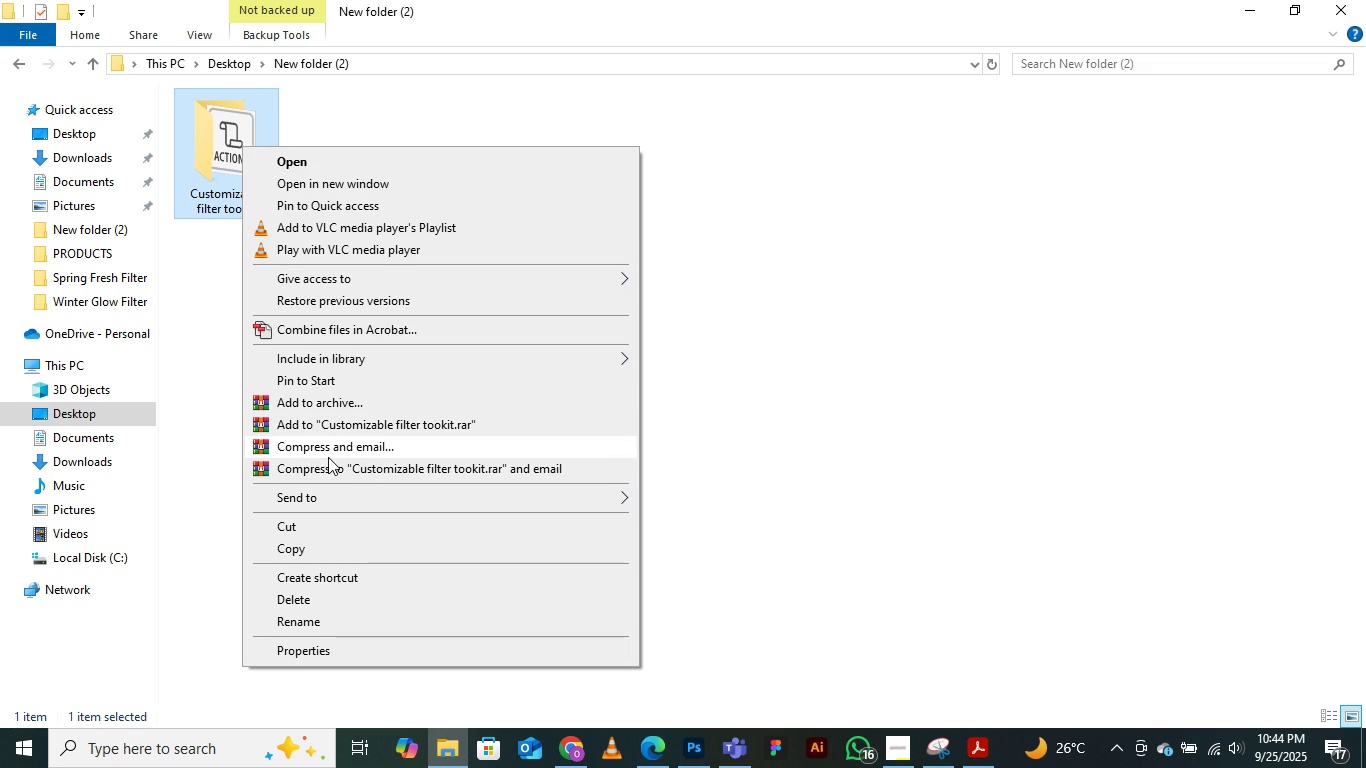 
left_click([353, 398])
 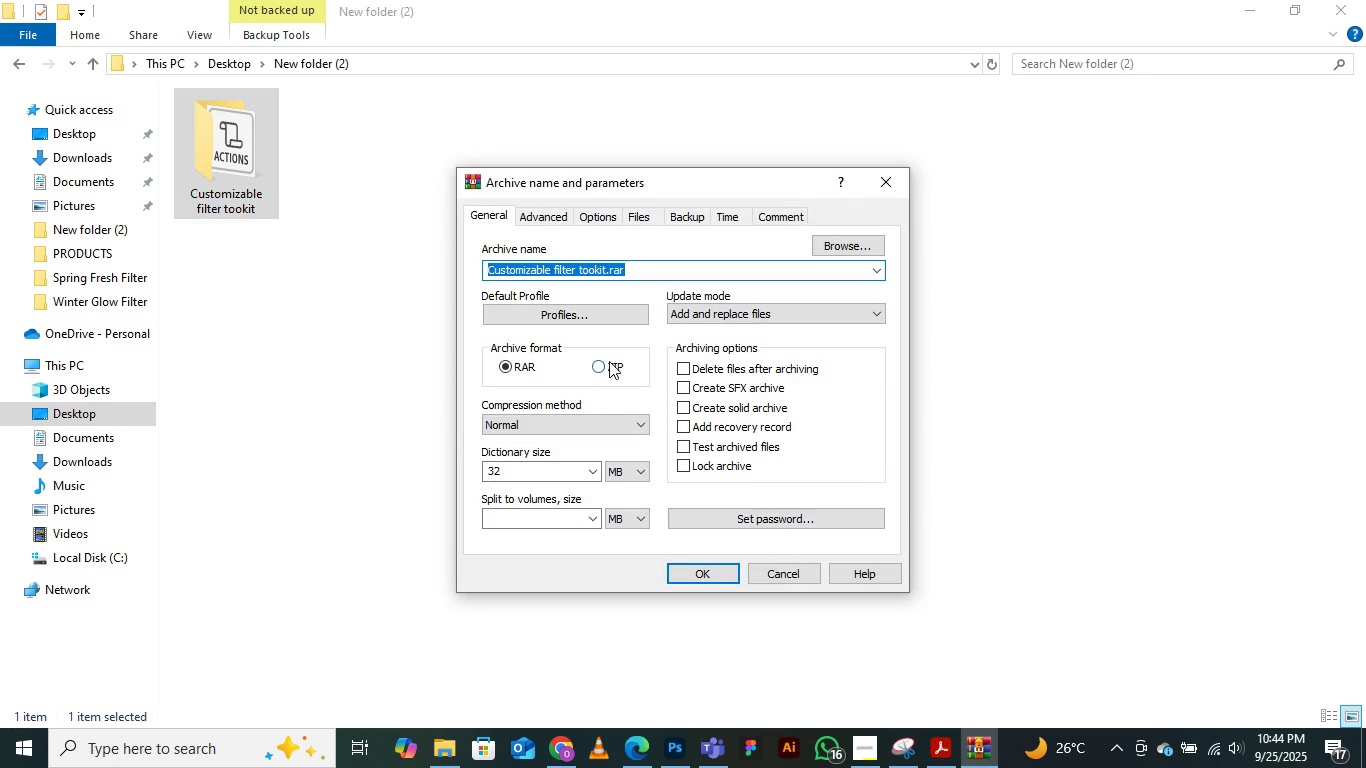 
left_click([600, 365])
 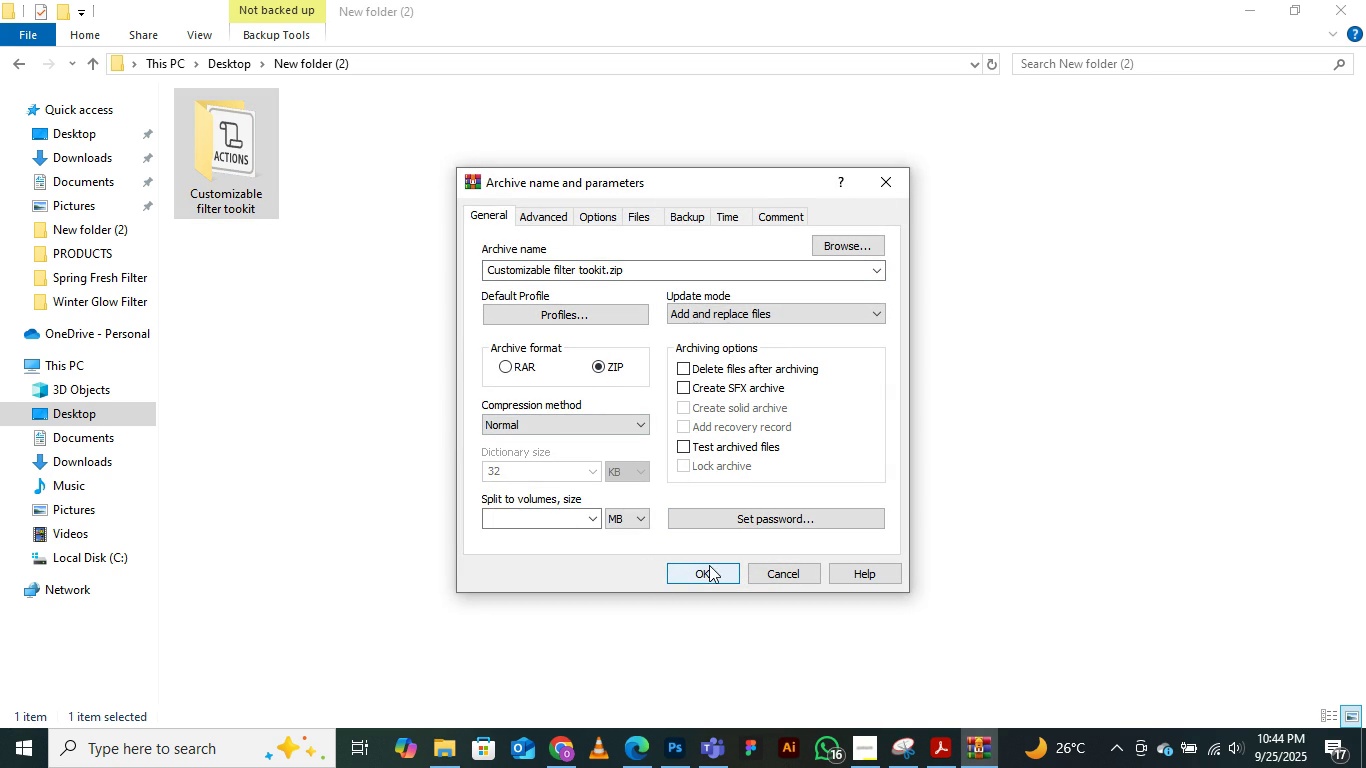 